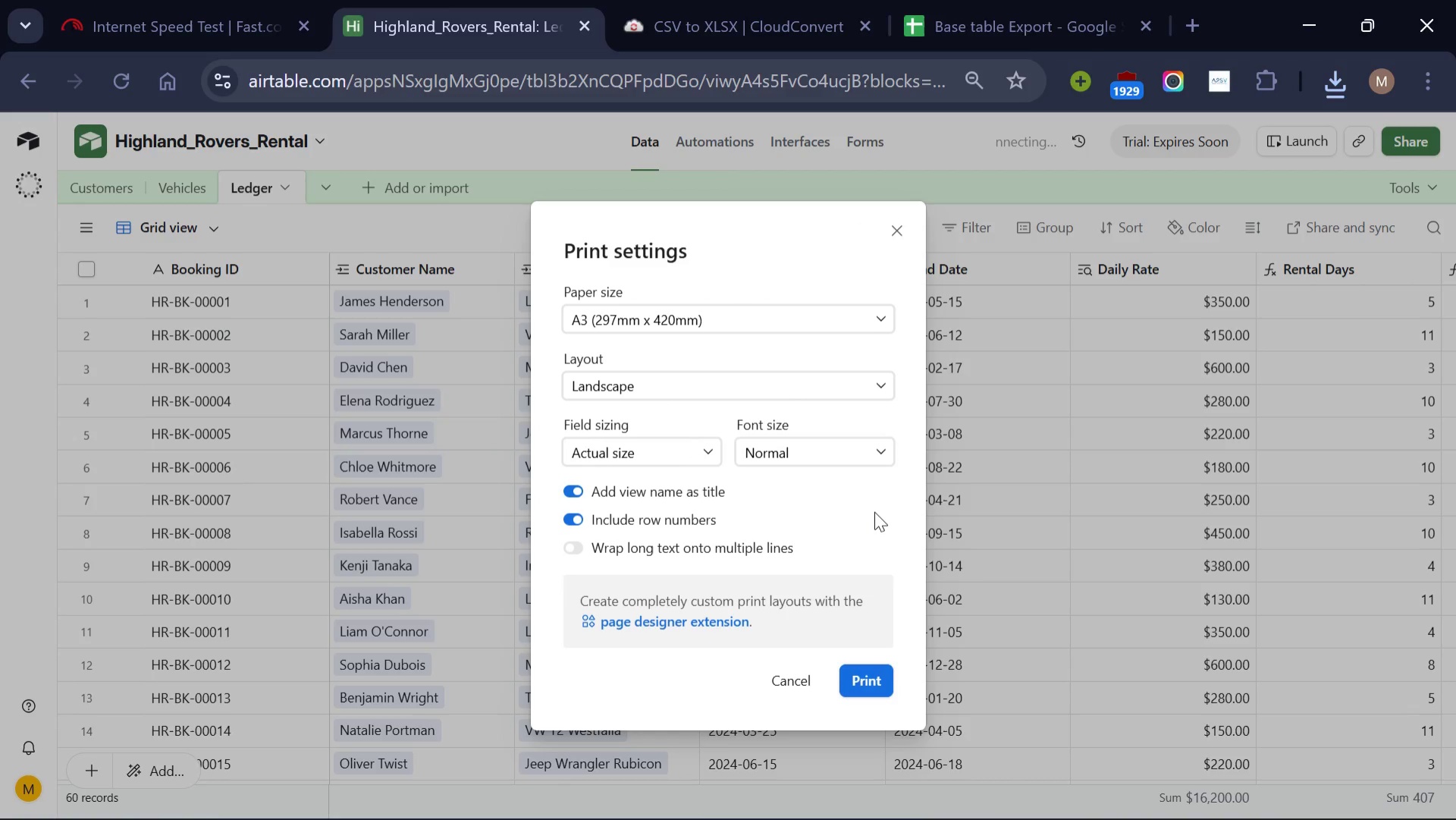 
wait(13.25)
 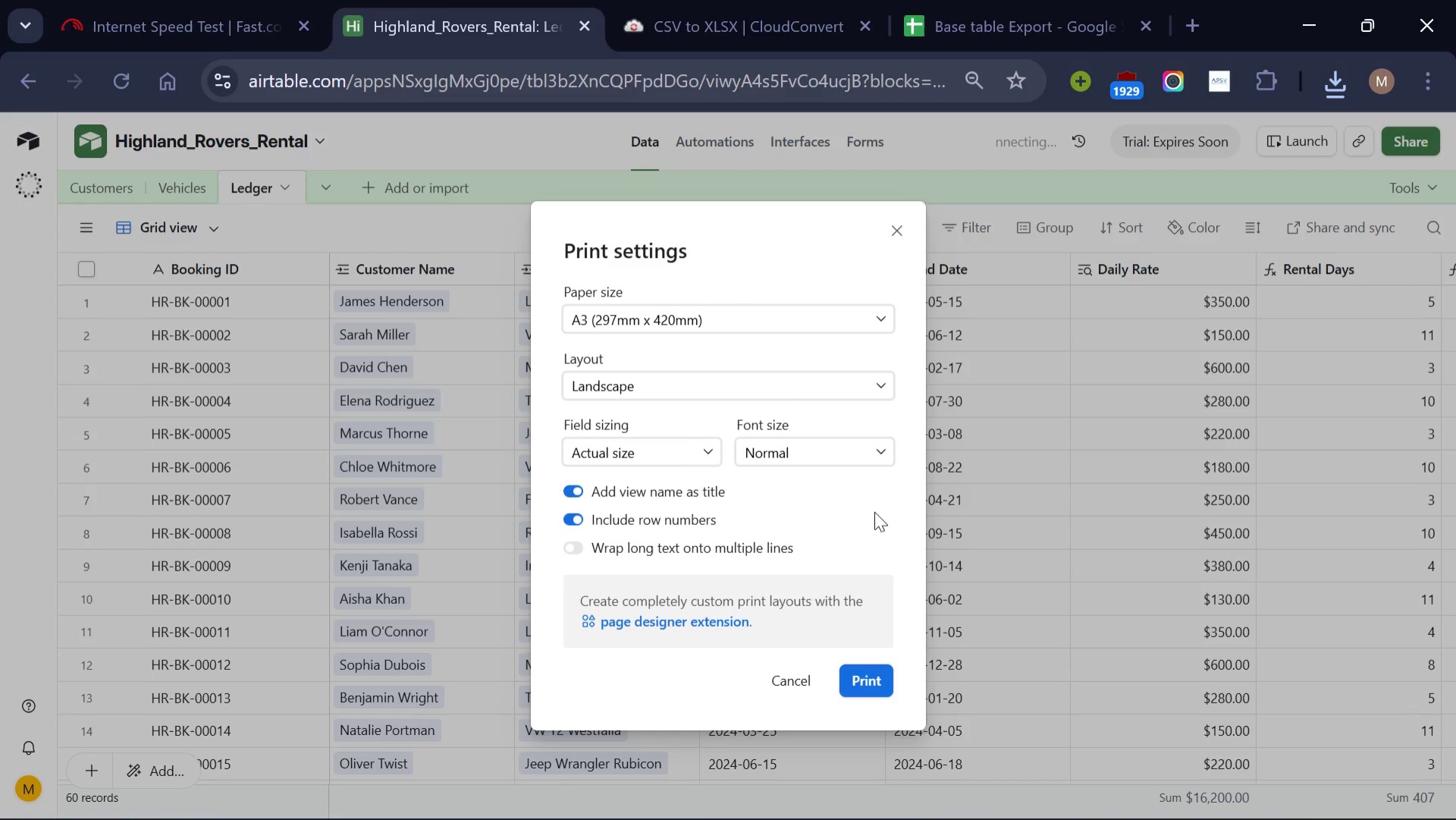 
left_click([891, 314])
 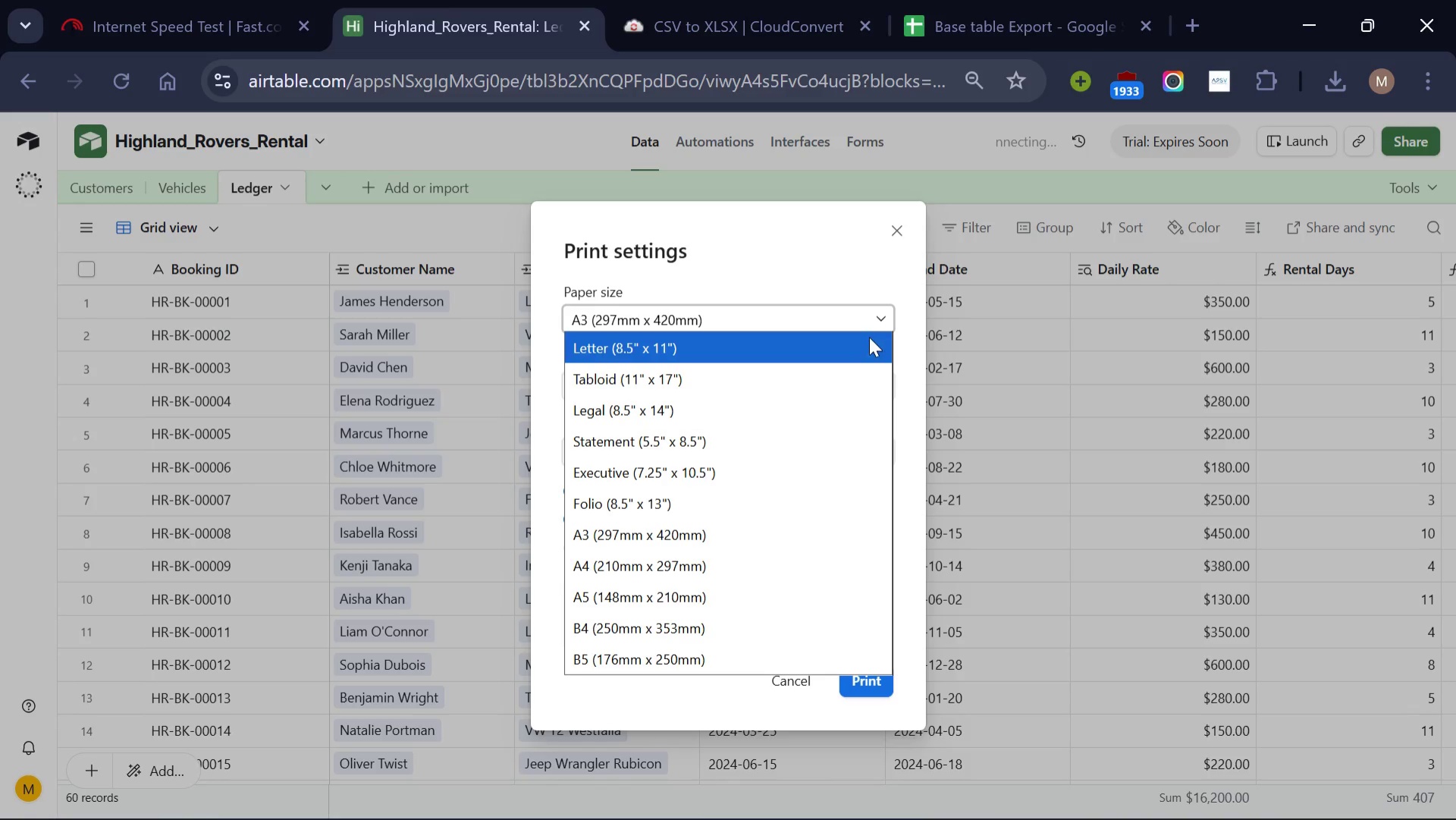 
left_click([880, 313])
 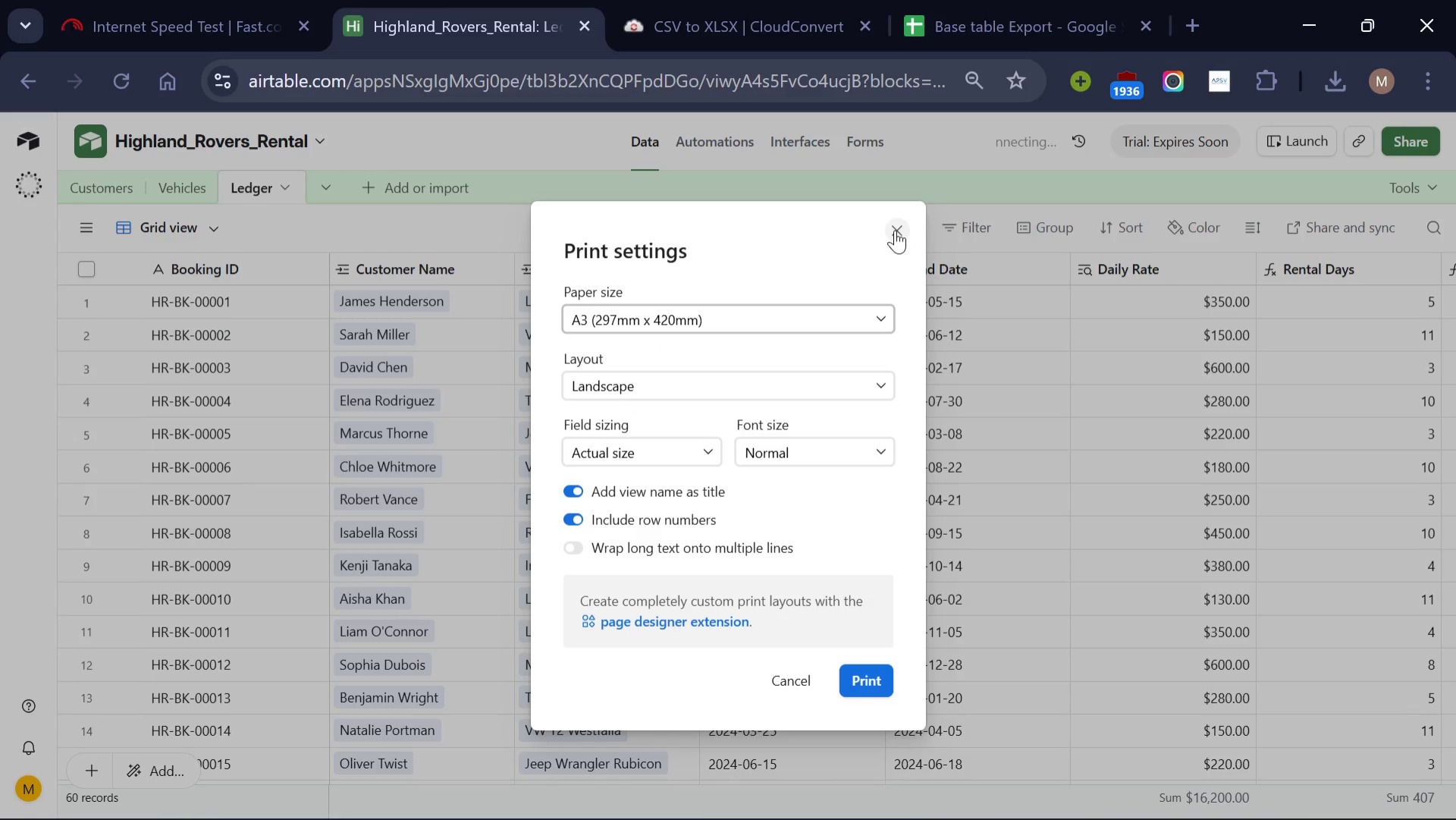 
left_click([895, 230])
 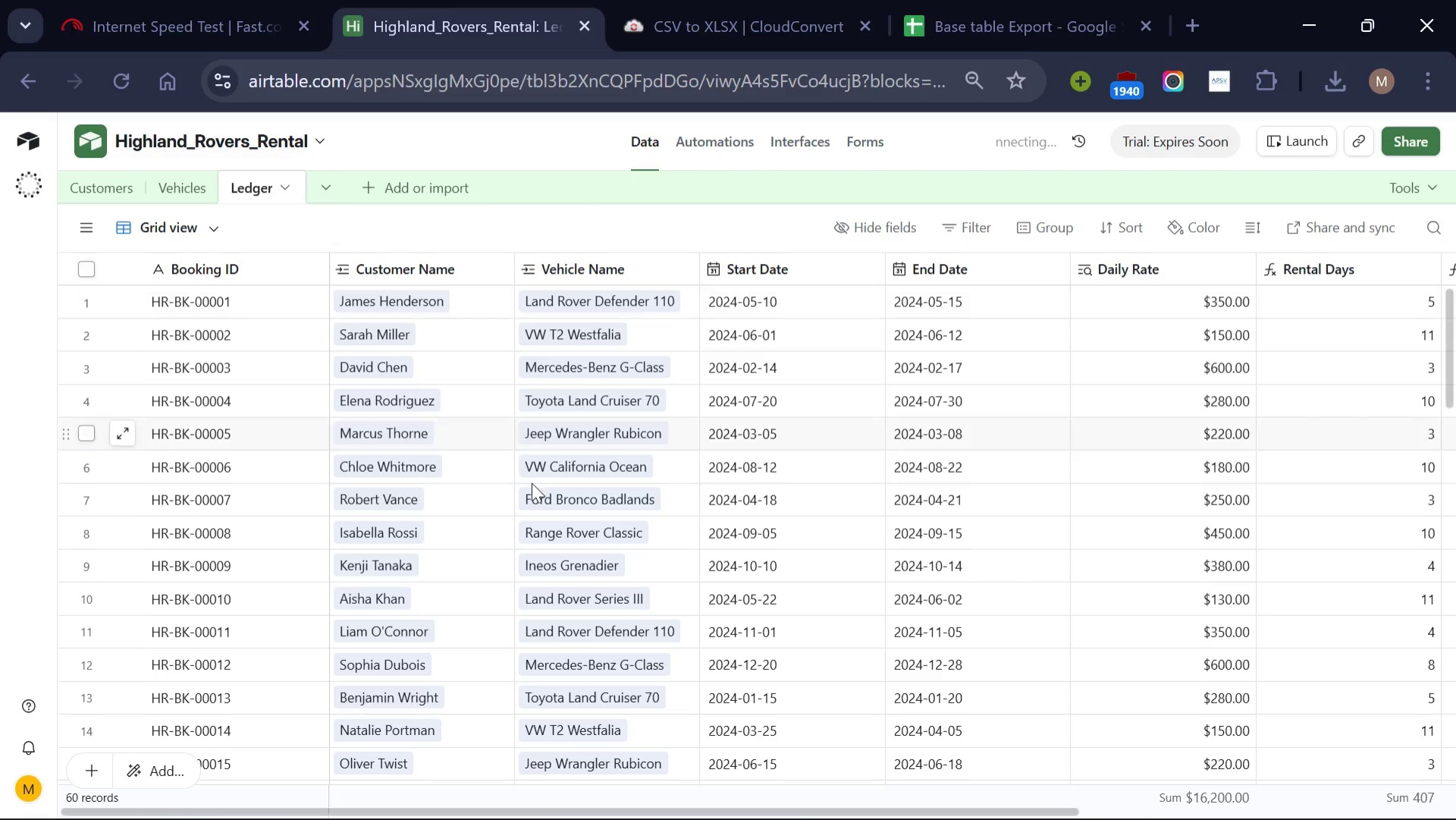 
scroll: coordinate [539, 488], scroll_direction: up, amount: 4.0
 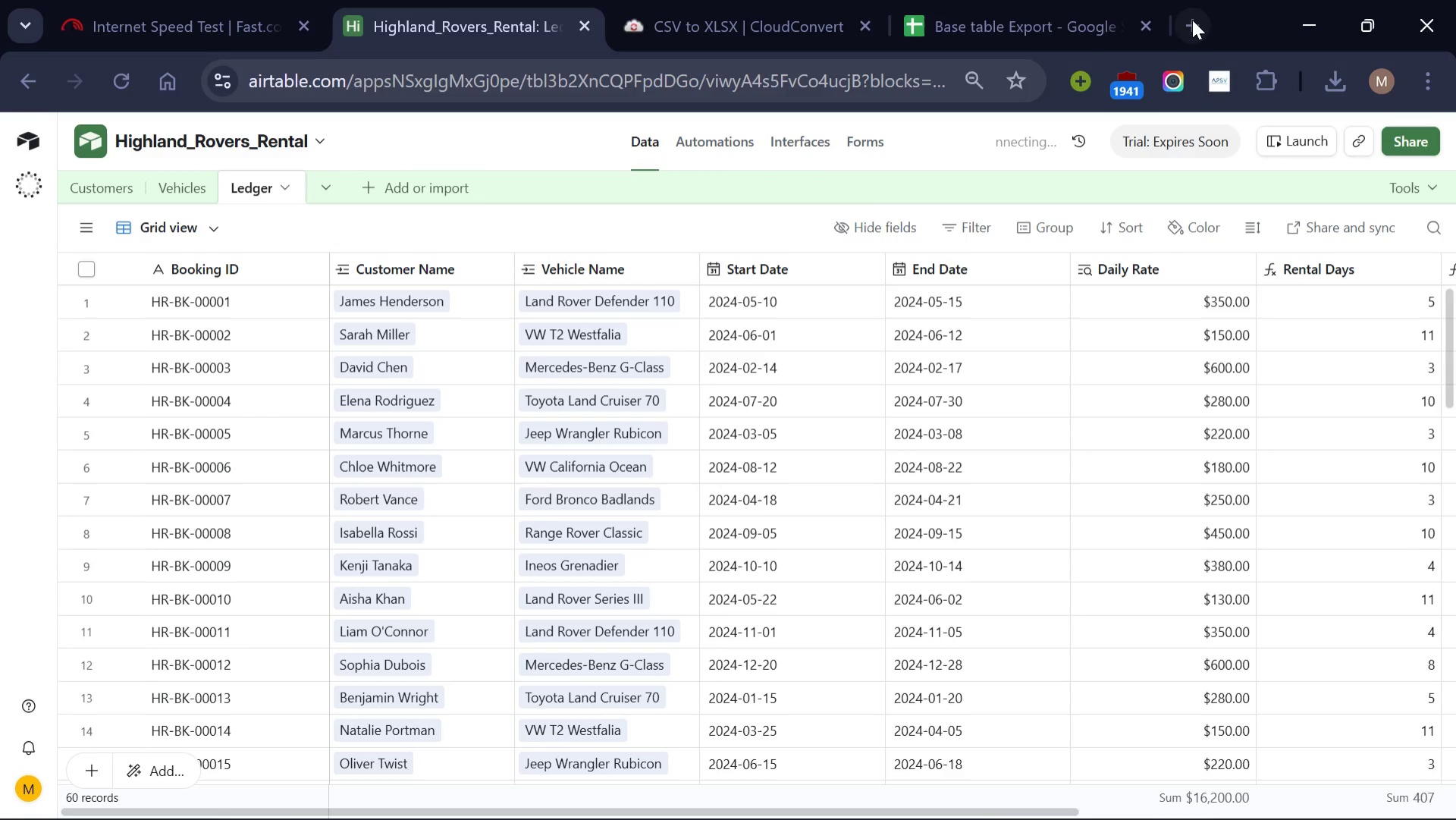 
left_click([1191, 20])
 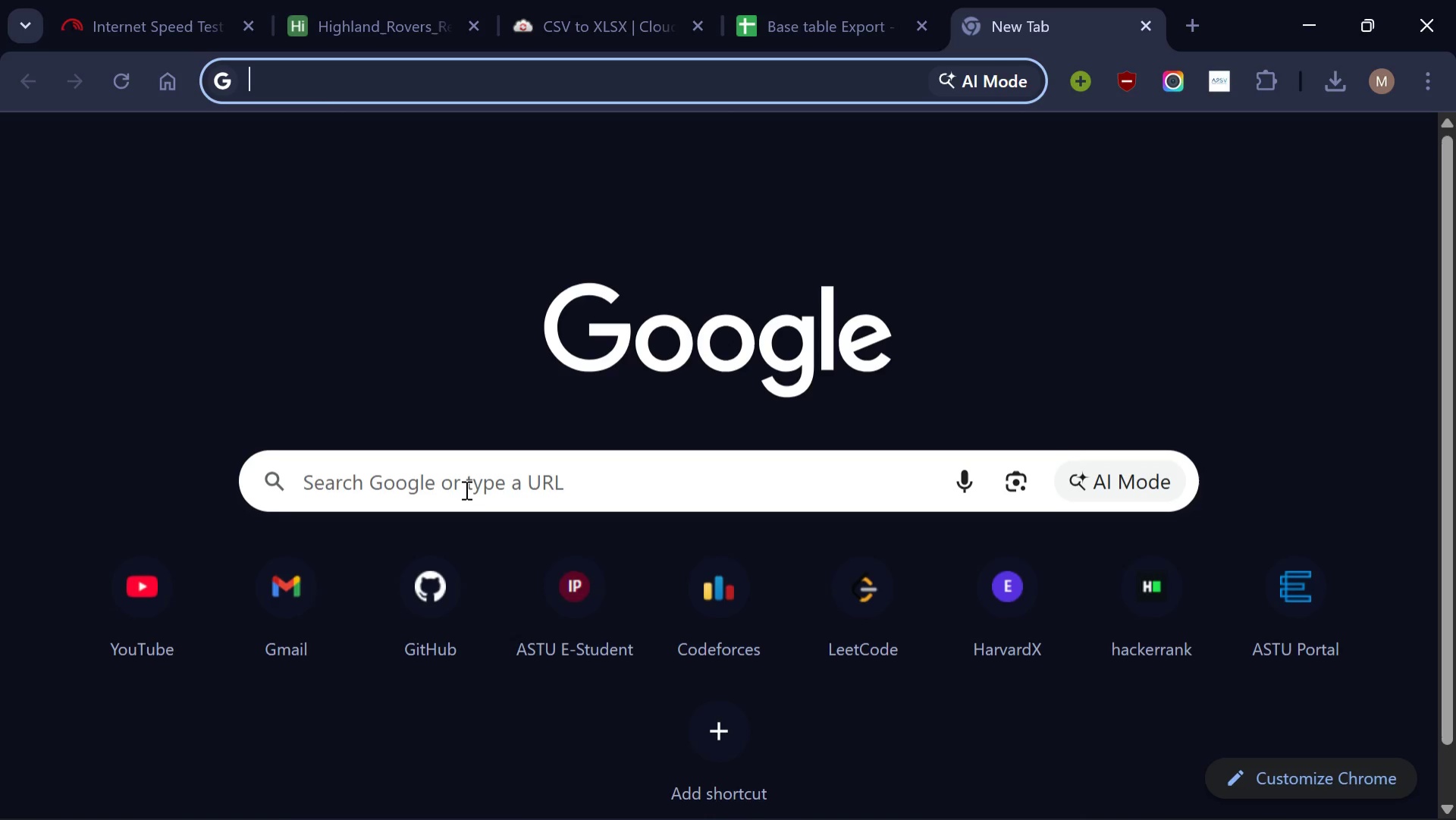 
left_click([464, 489])
 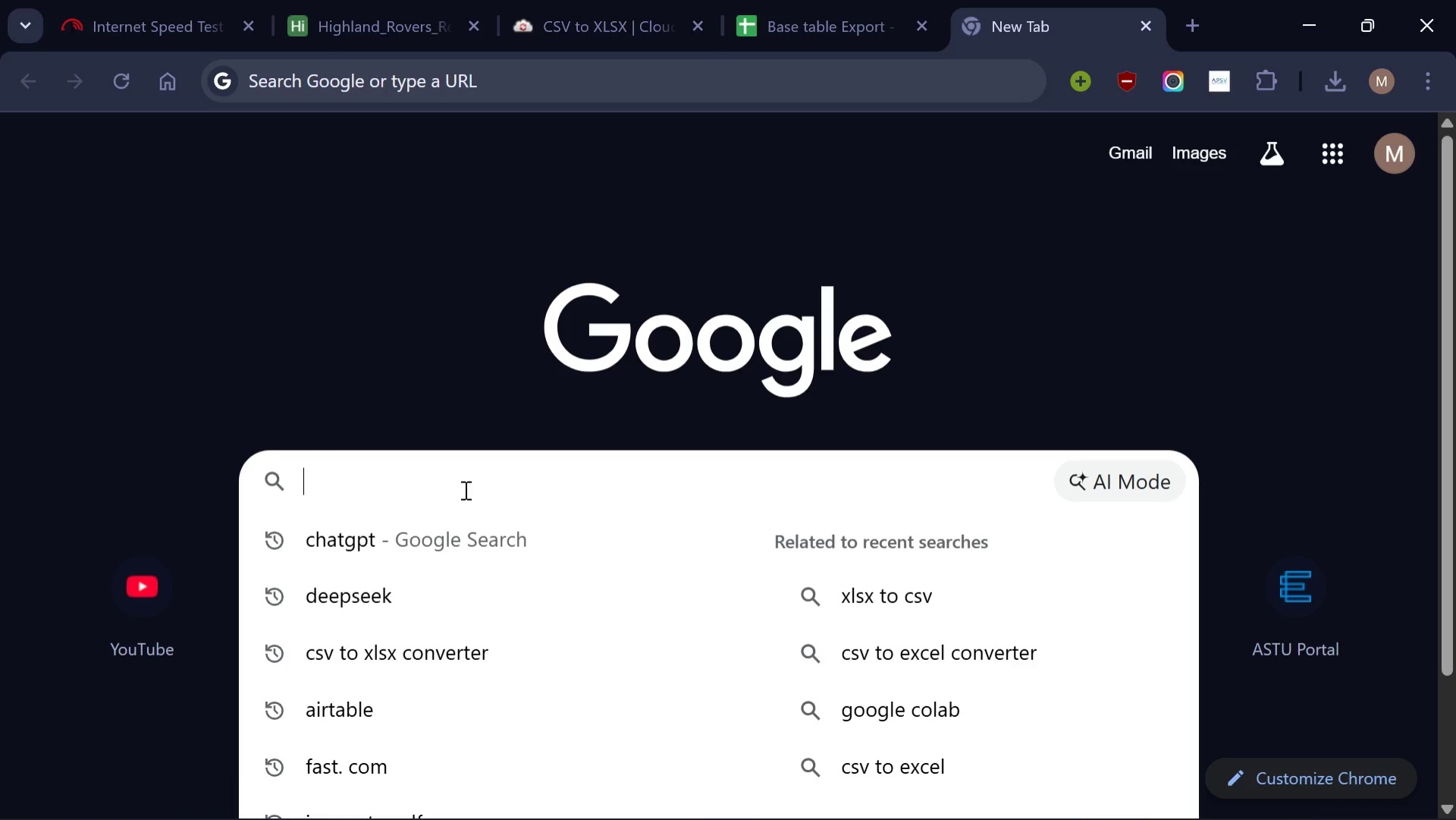 
type(cs)
key(Backspace)
key(Backspace)
key(Backspace)
type(s)
key(Backspace)
type(xslx to pdf converter)
 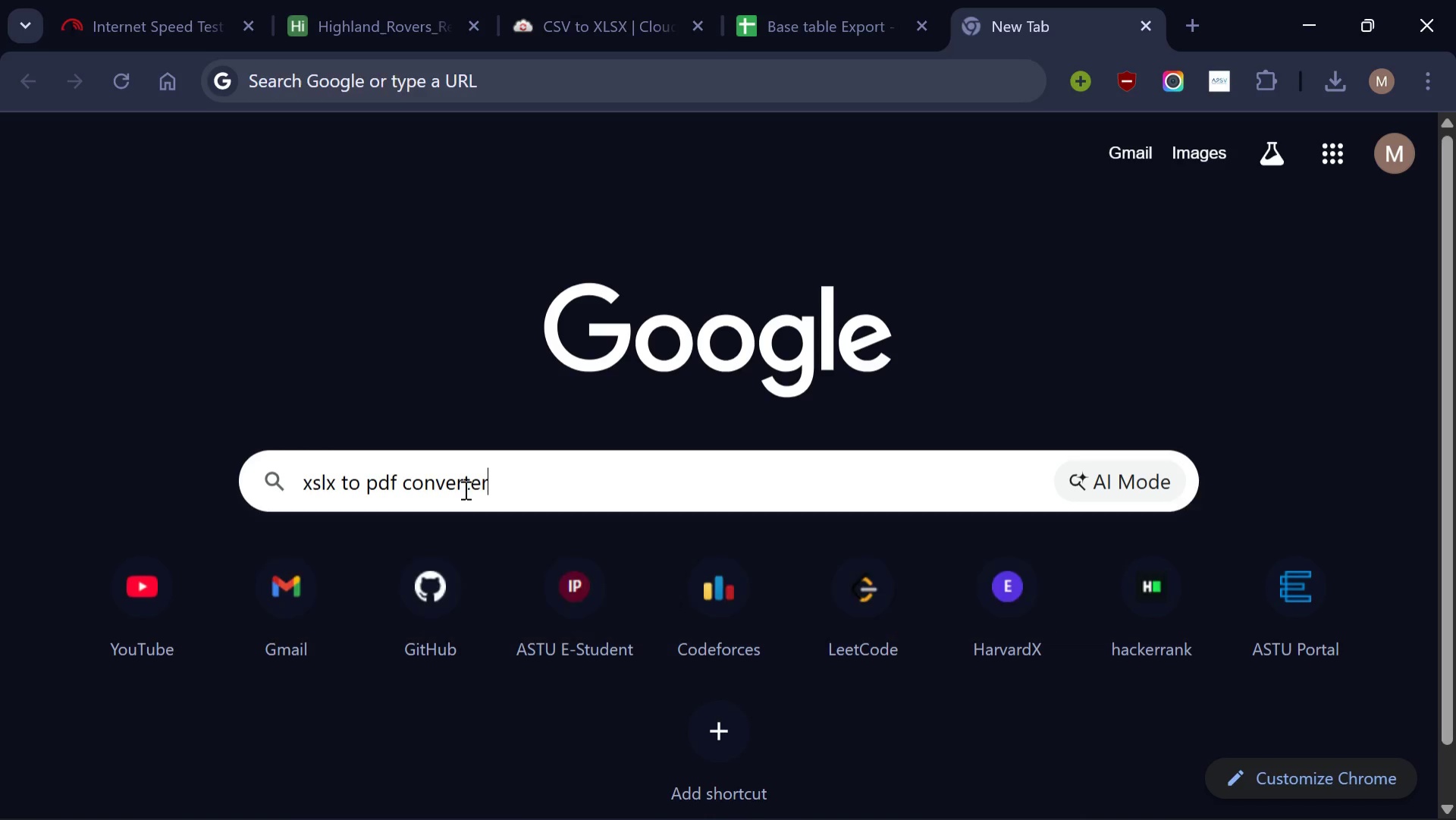 
key(Enter)
 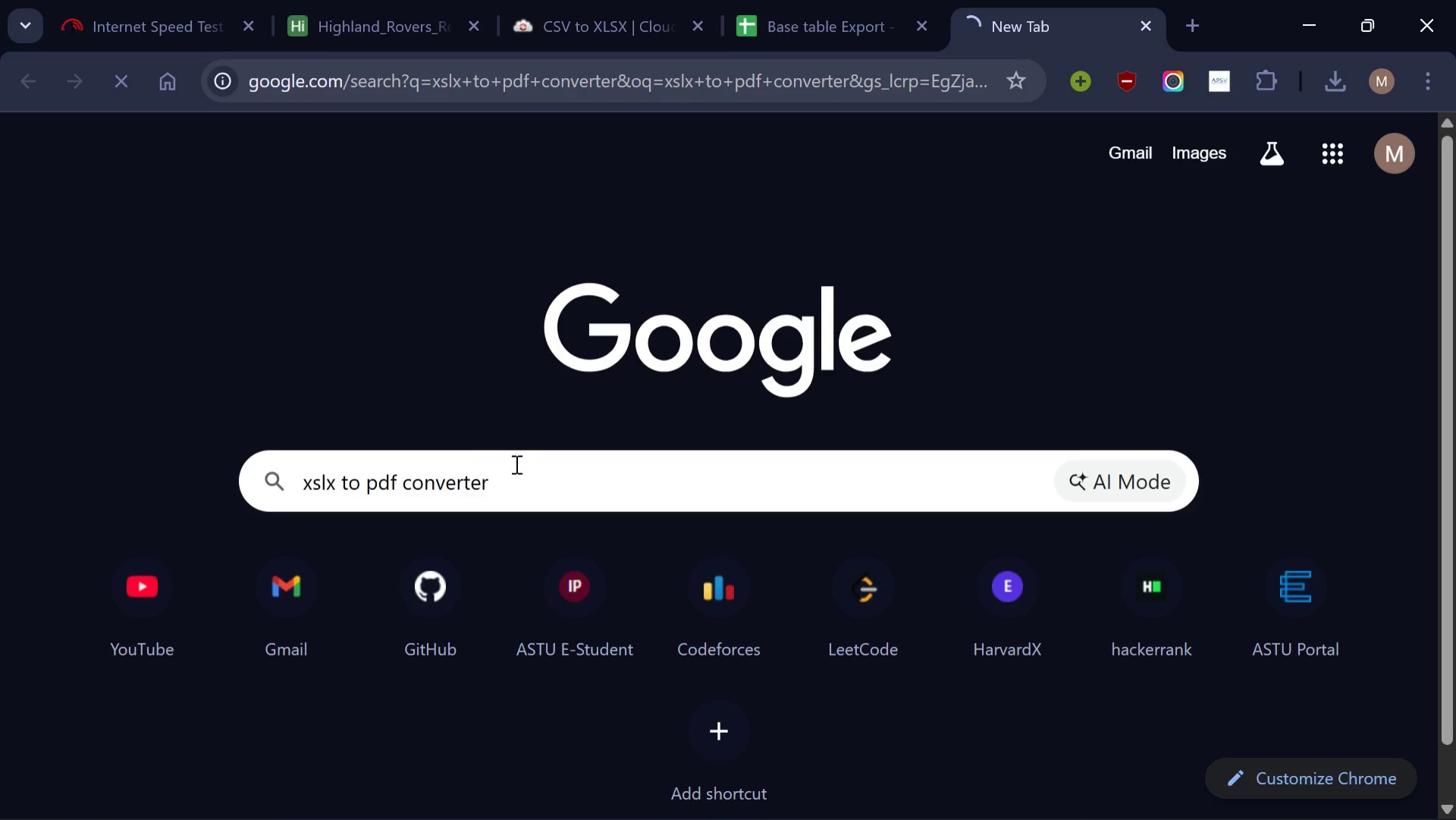 
wait(22.53)
 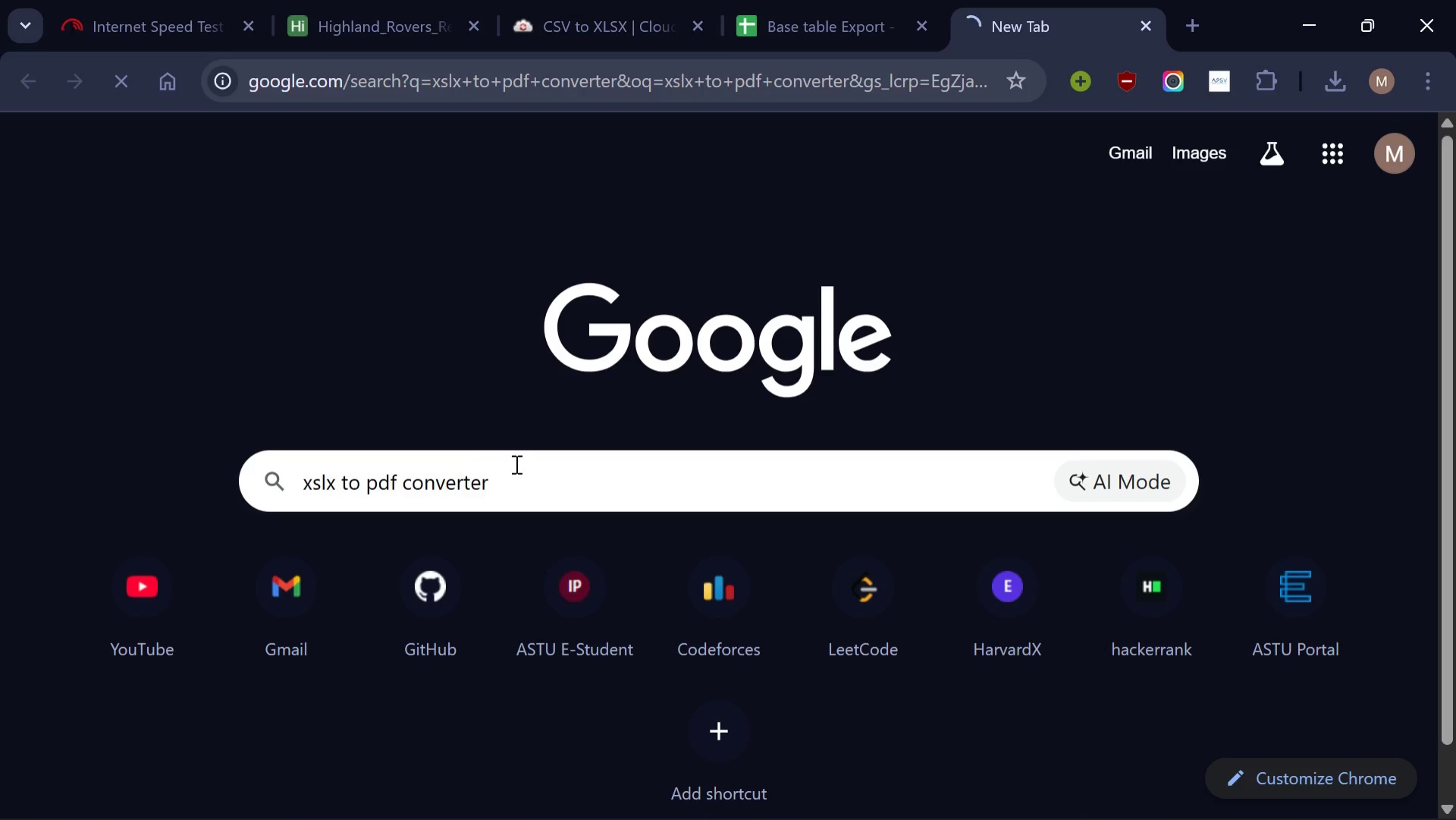 
double_click([797, 314])
 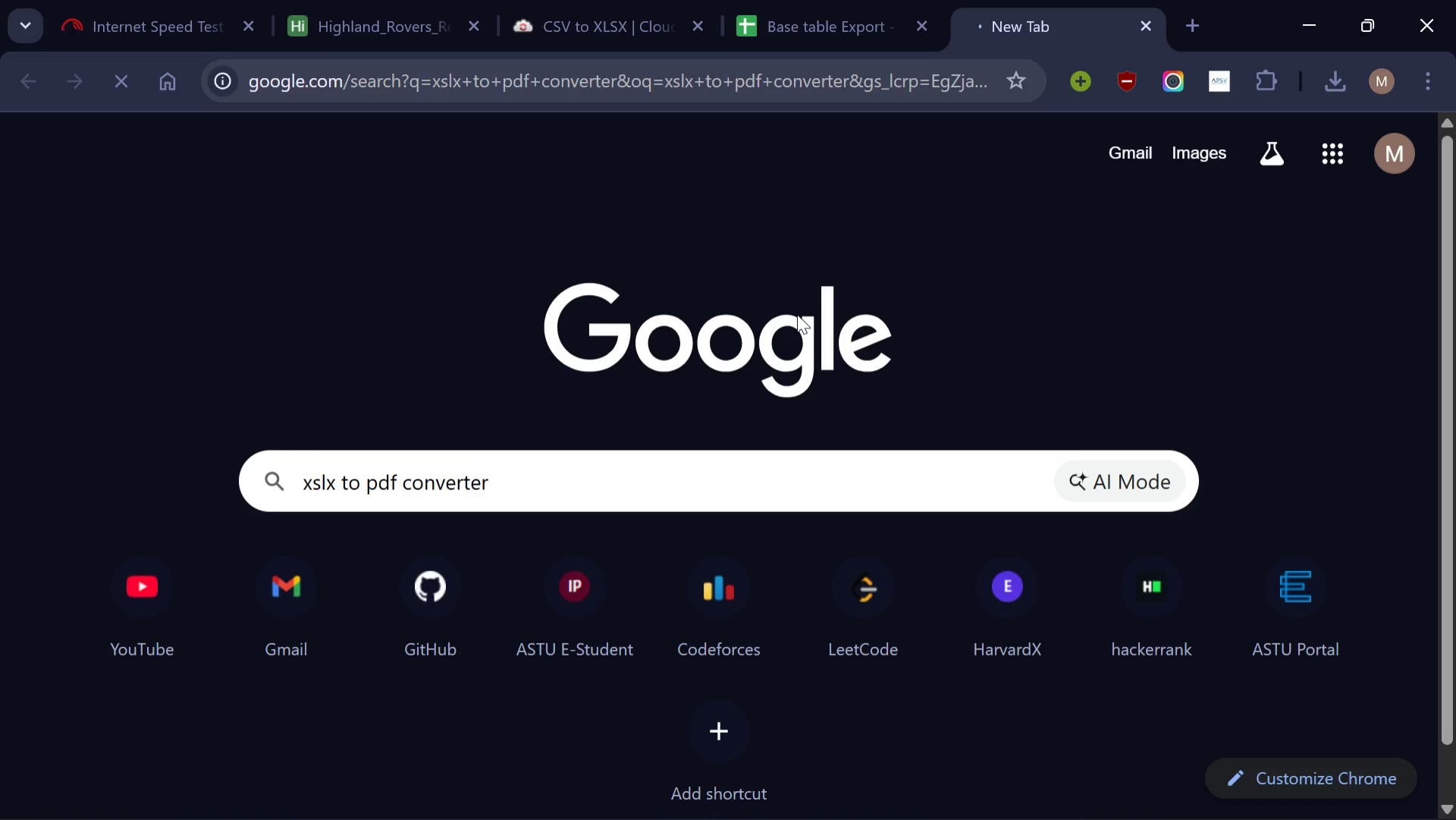 
triple_click([797, 314])
 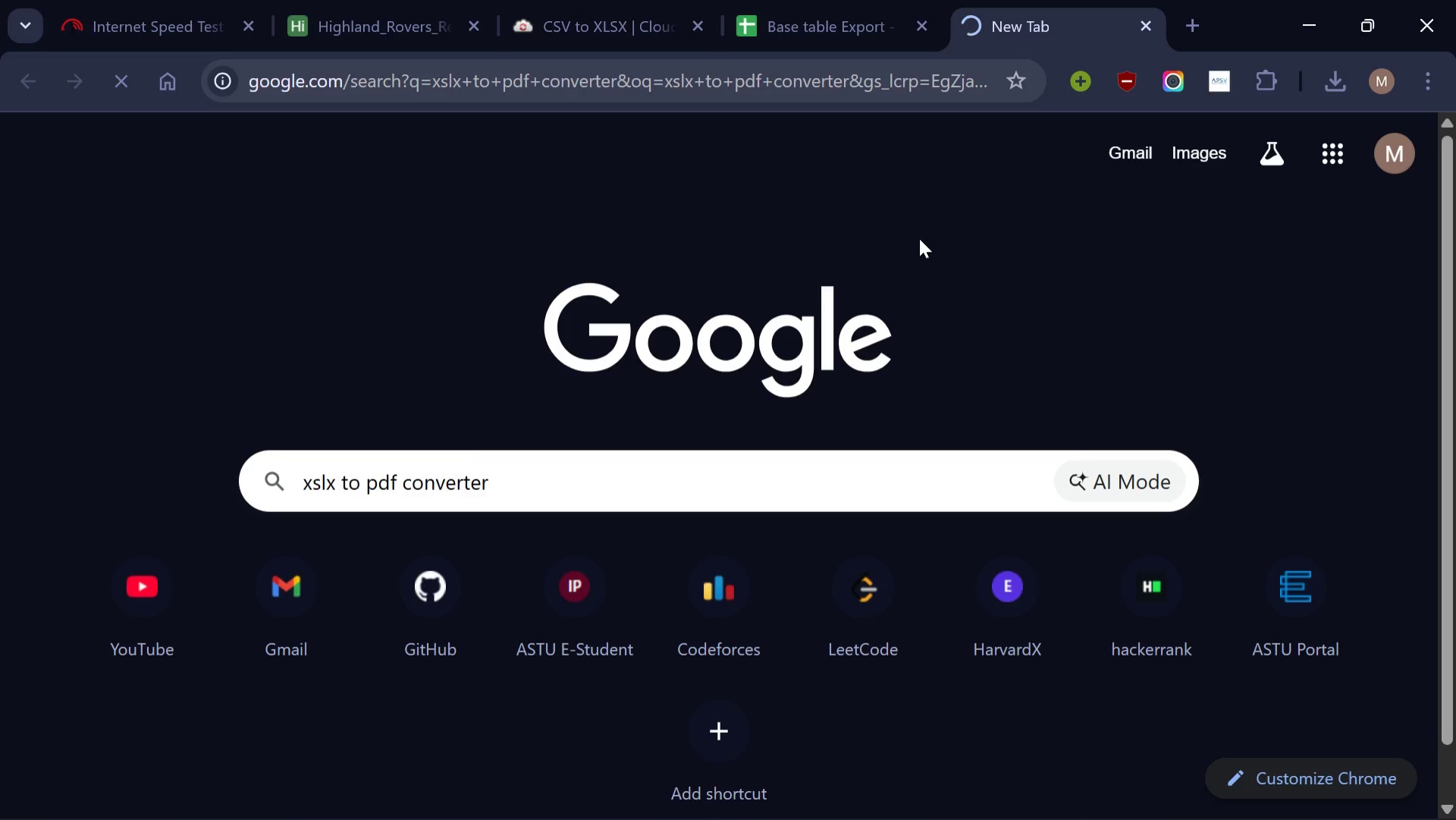 
scroll: coordinate [919, 235], scroll_direction: none, amount: 0.0
 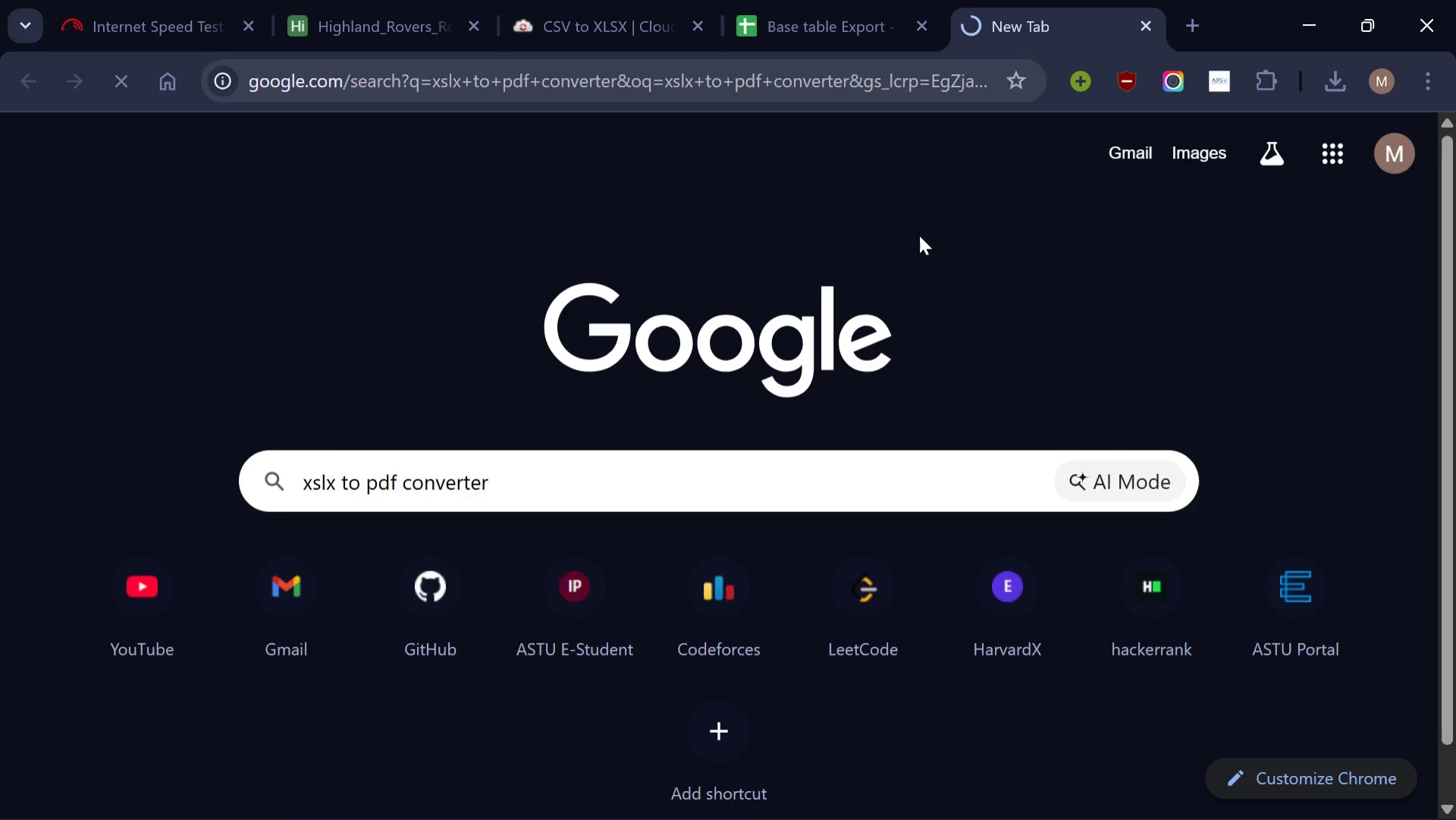 
scroll: coordinate [919, 234], scroll_direction: up, amount: 29.0
 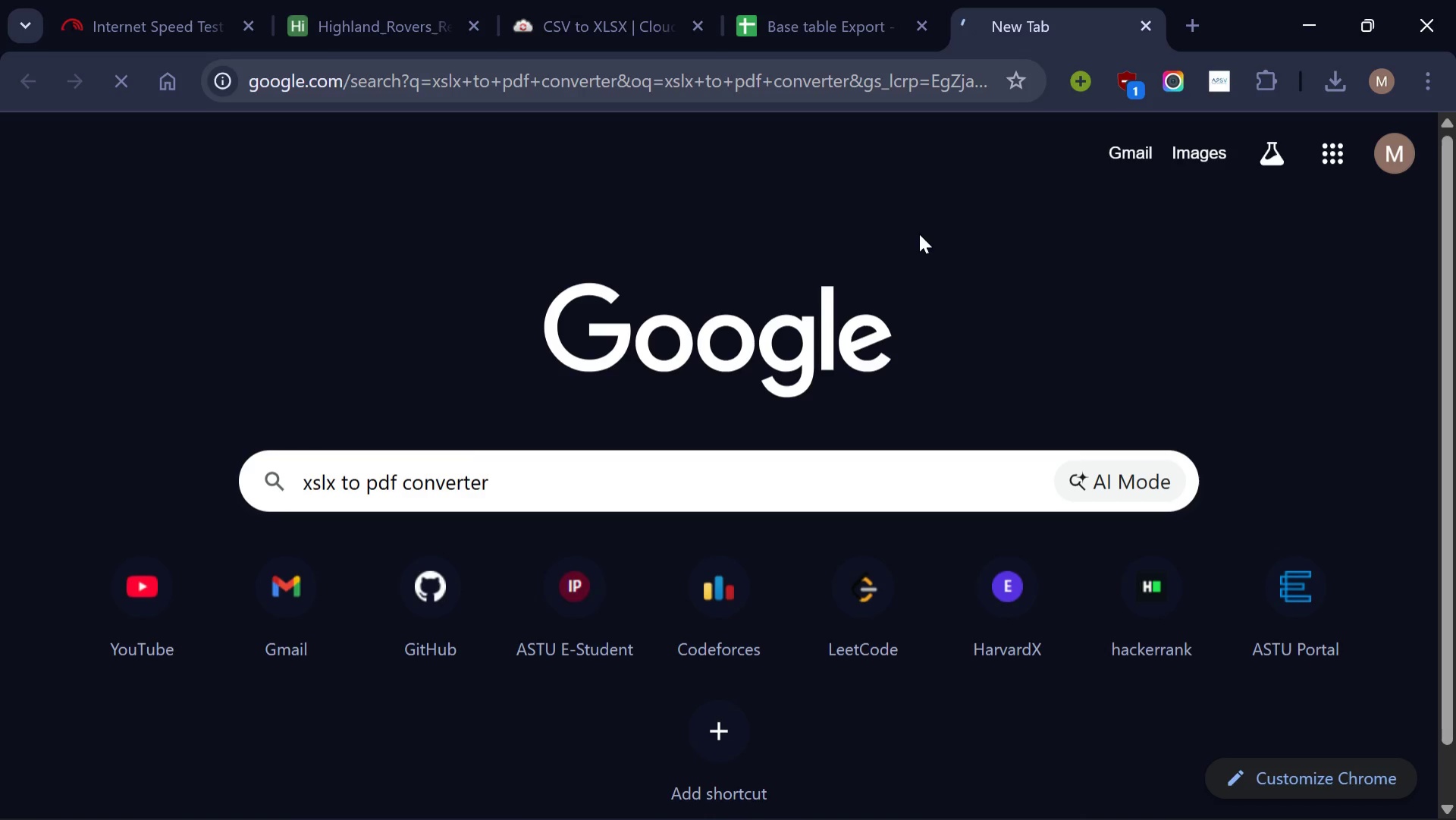 
wait(8.19)
 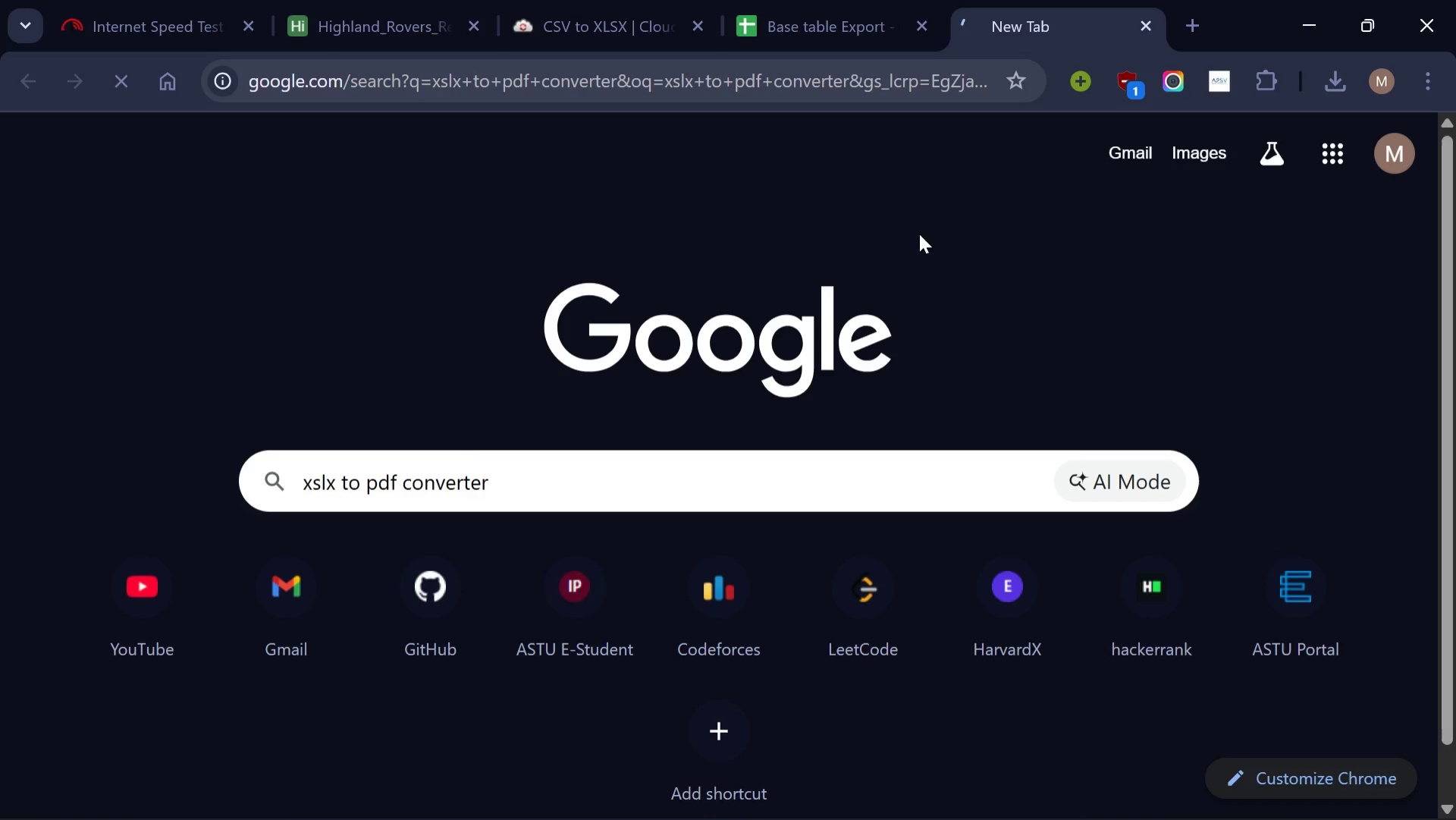 
left_click([1005, 802])